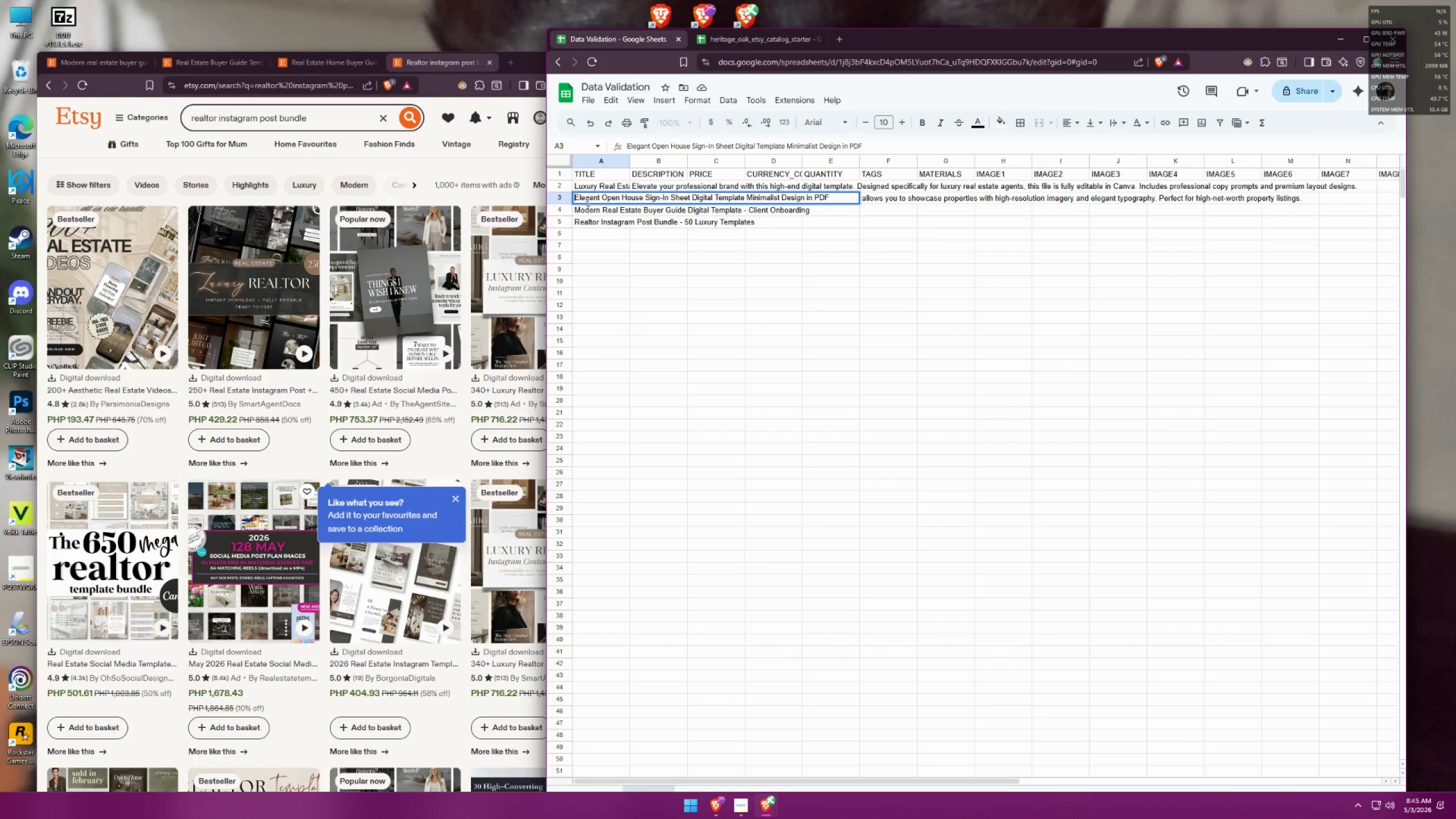 
wait(9.35)
 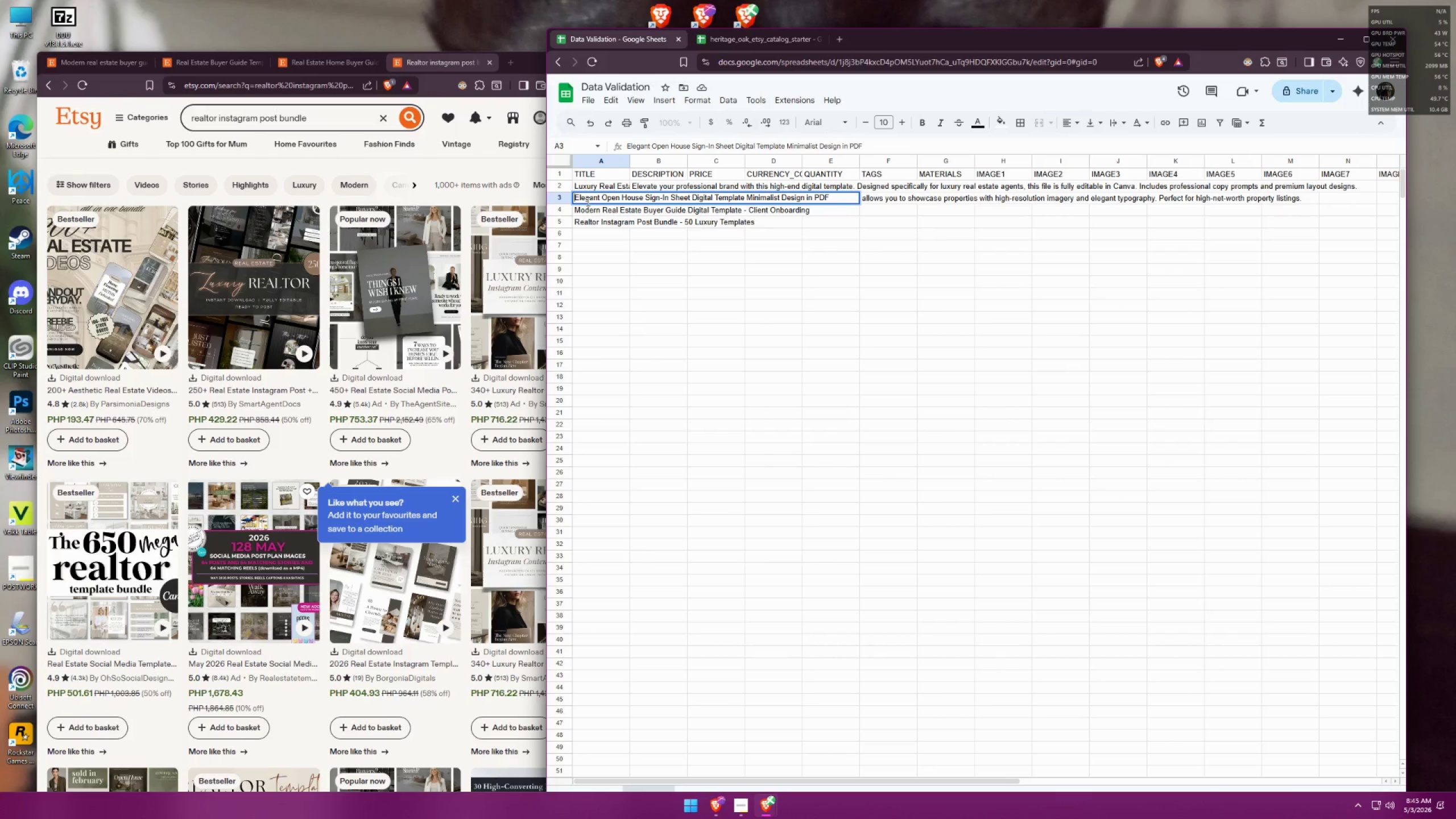 
left_click([686, 250])
 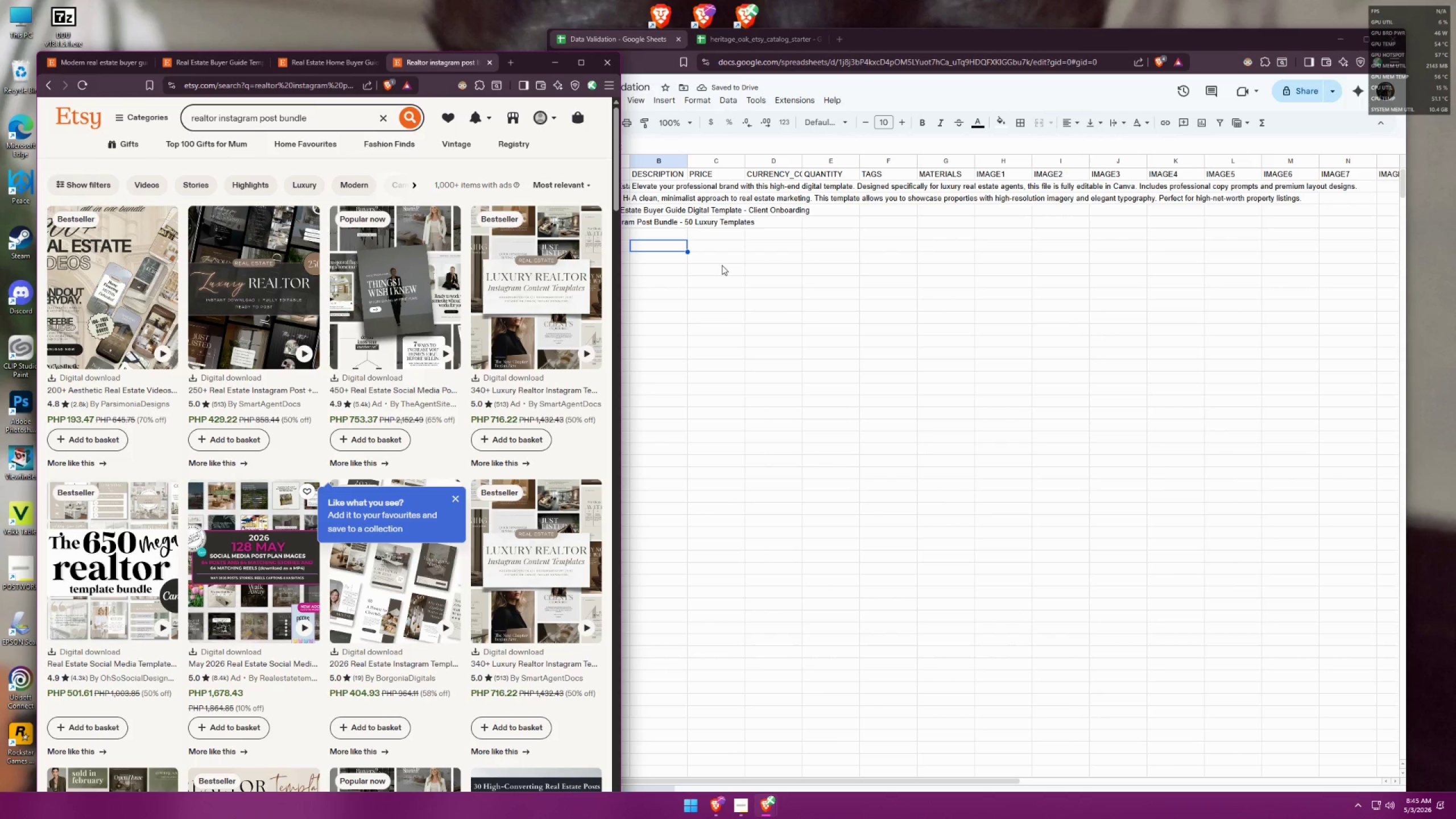 
mouse_move([562, 241])
 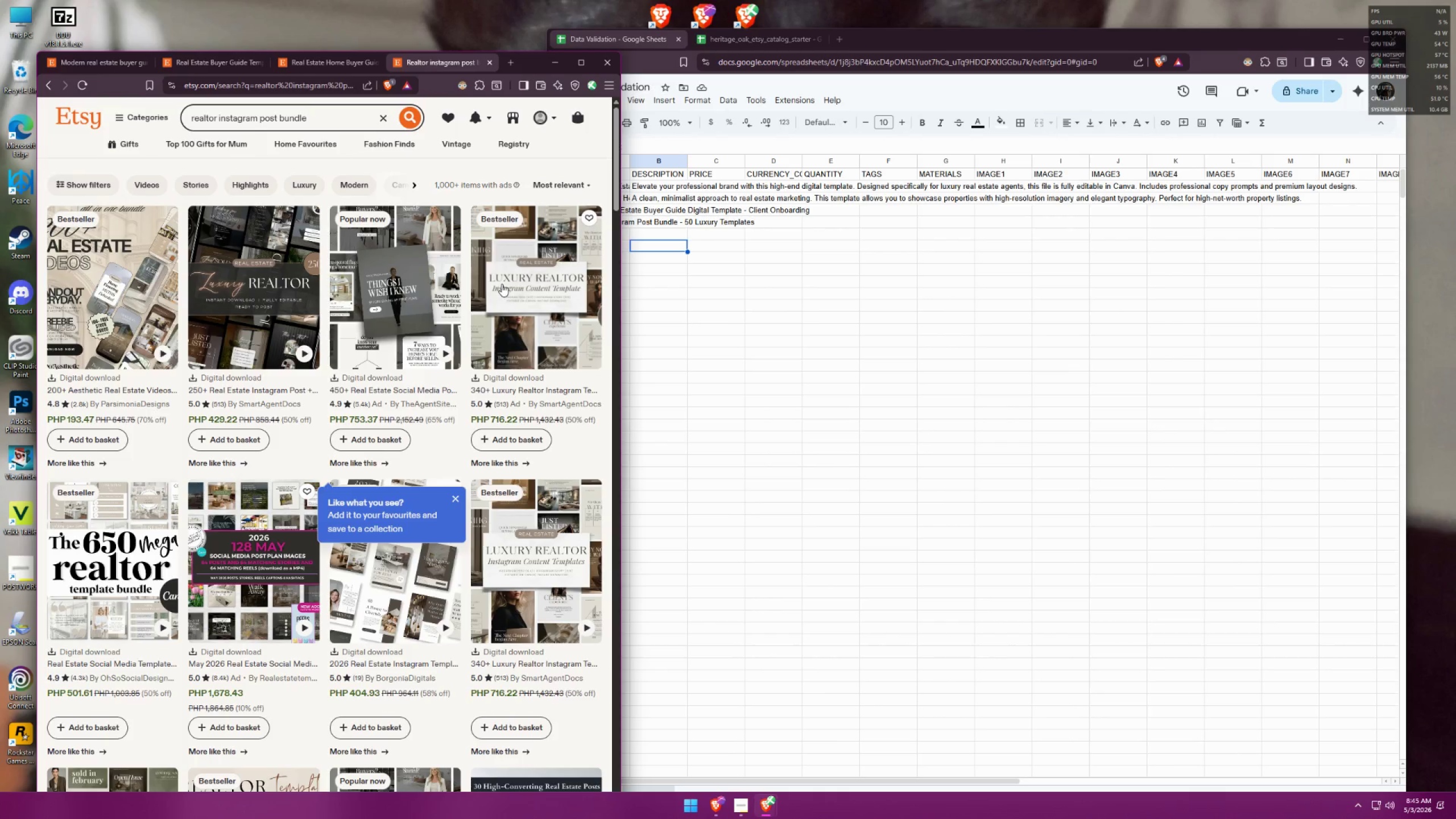 
scroll: coordinate [505, 280], scroll_direction: down, amount: 4.0
 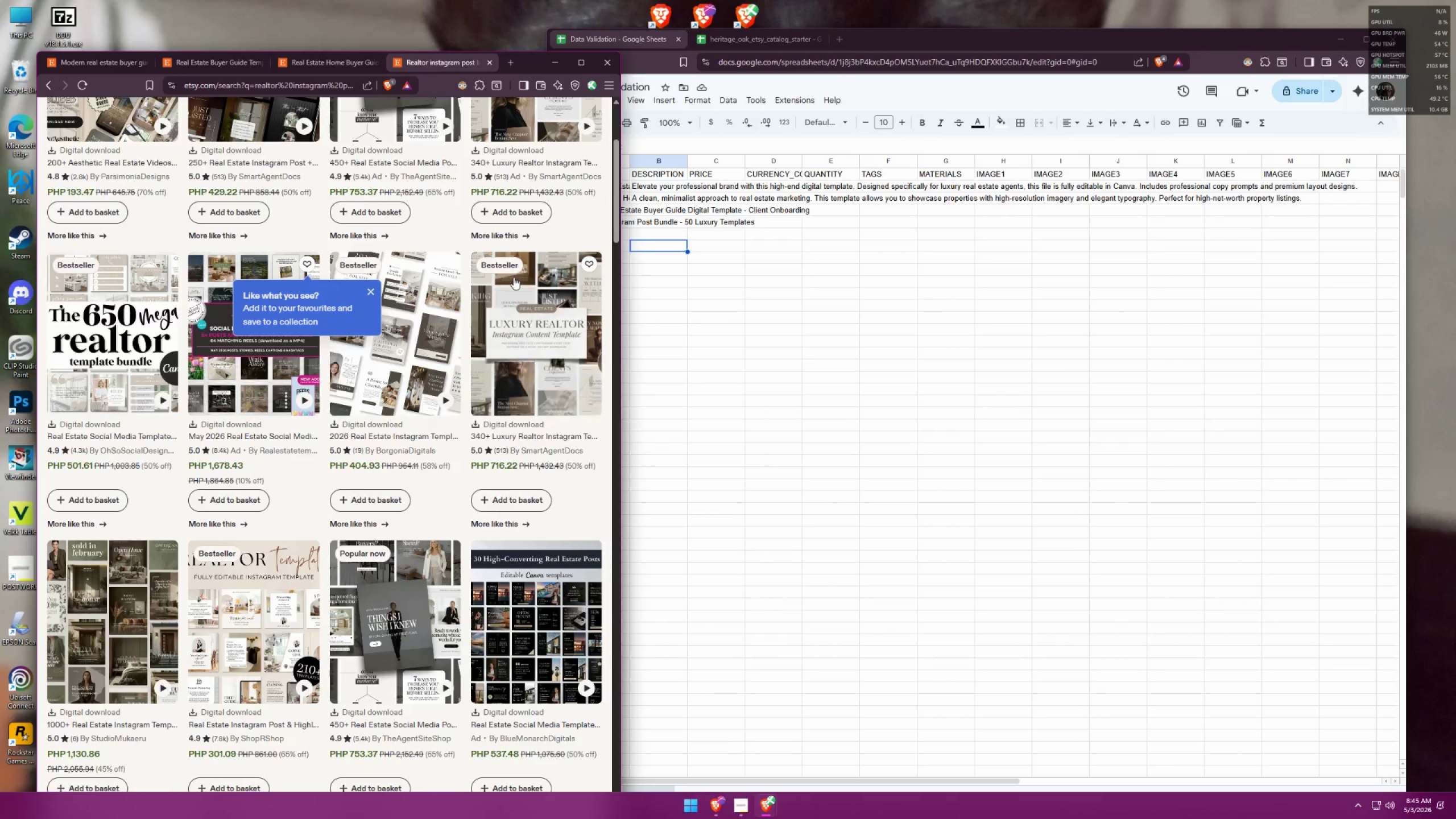 
scroll: coordinate [518, 264], scroll_direction: up, amount: 6.0
 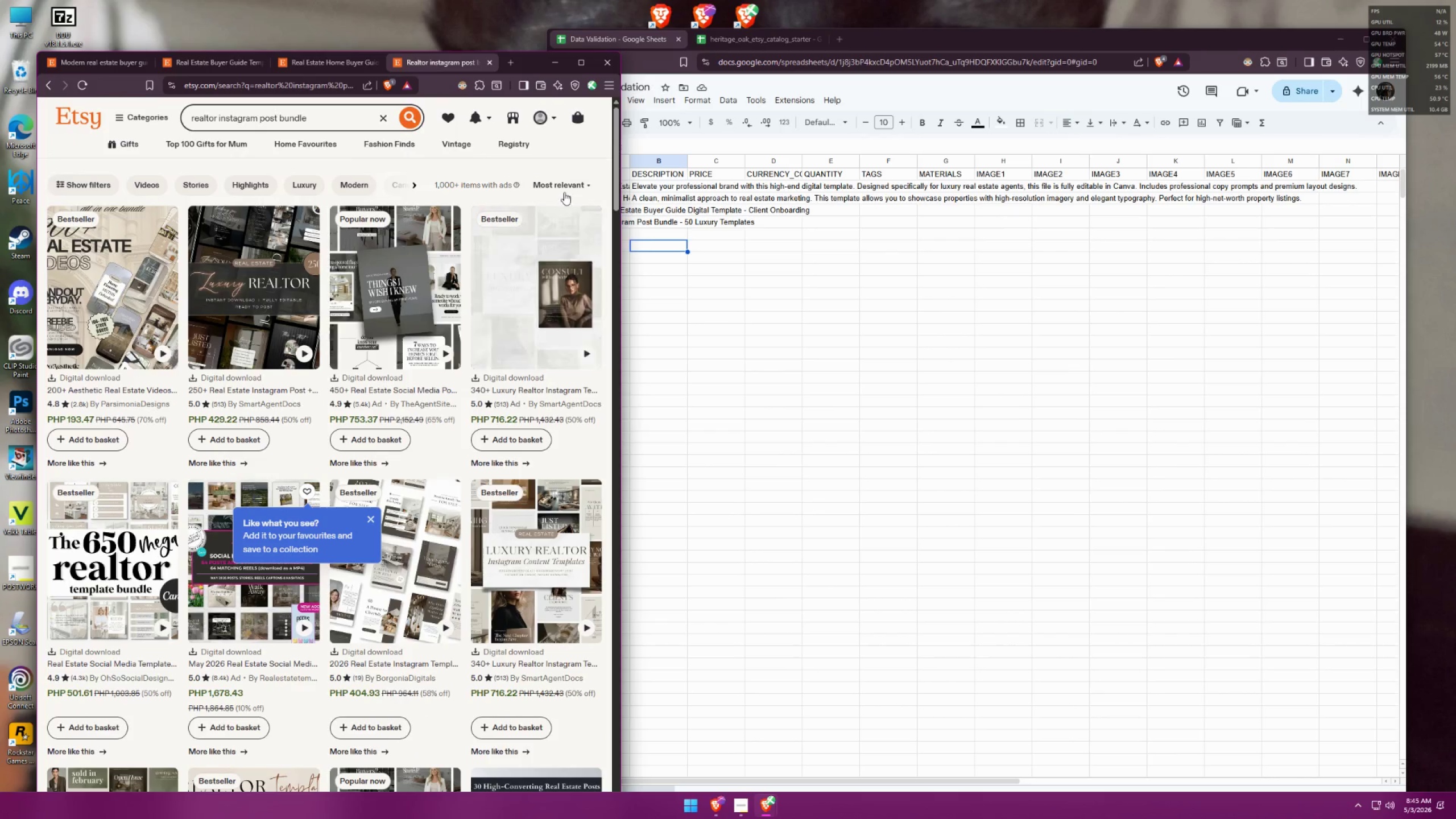 
left_click([564, 189])
 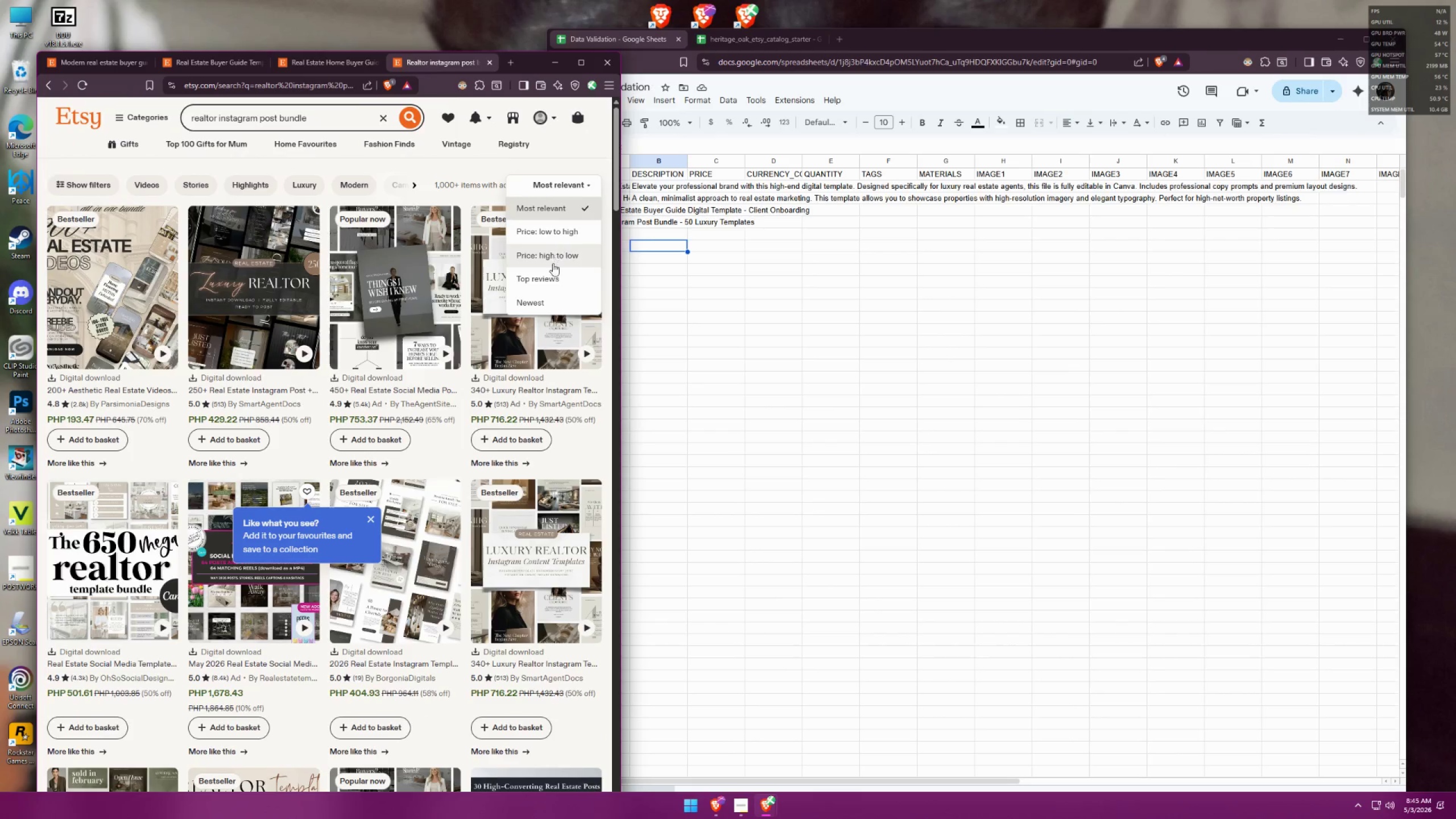 
left_click([549, 271])
 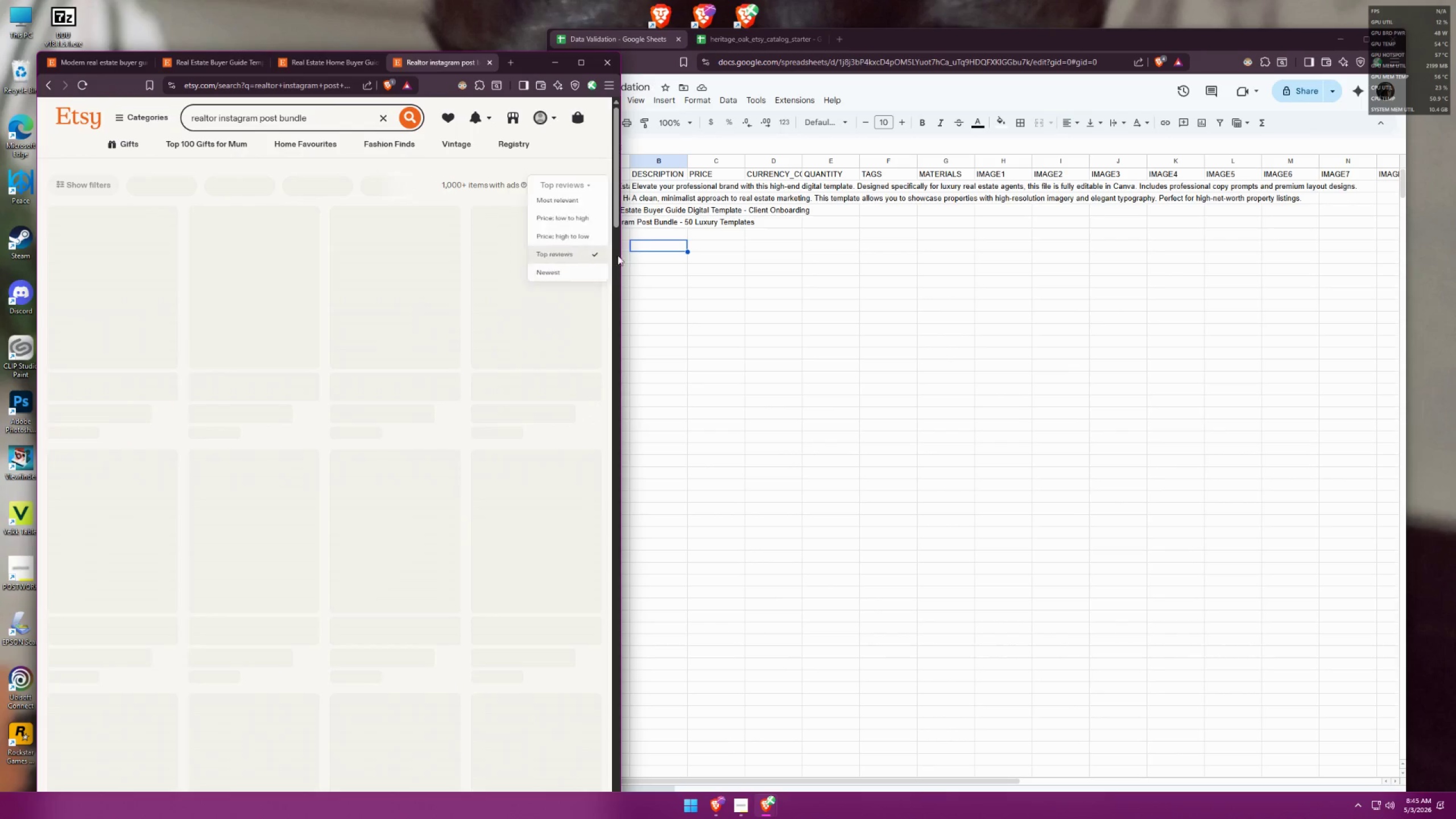 
mouse_move([659, 239])
 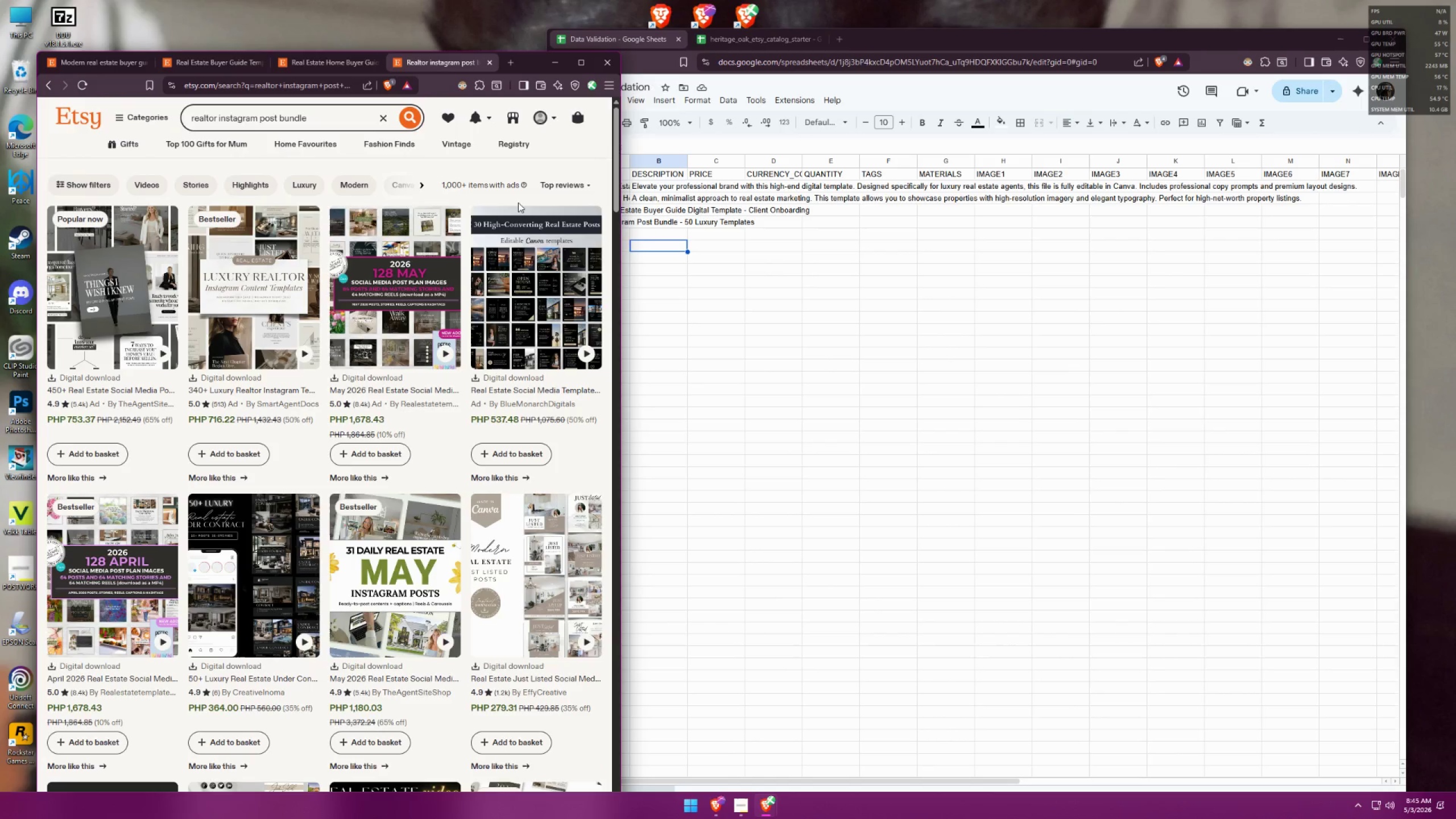 
scroll: coordinate [457, 176], scroll_direction: down, amount: 11.0
 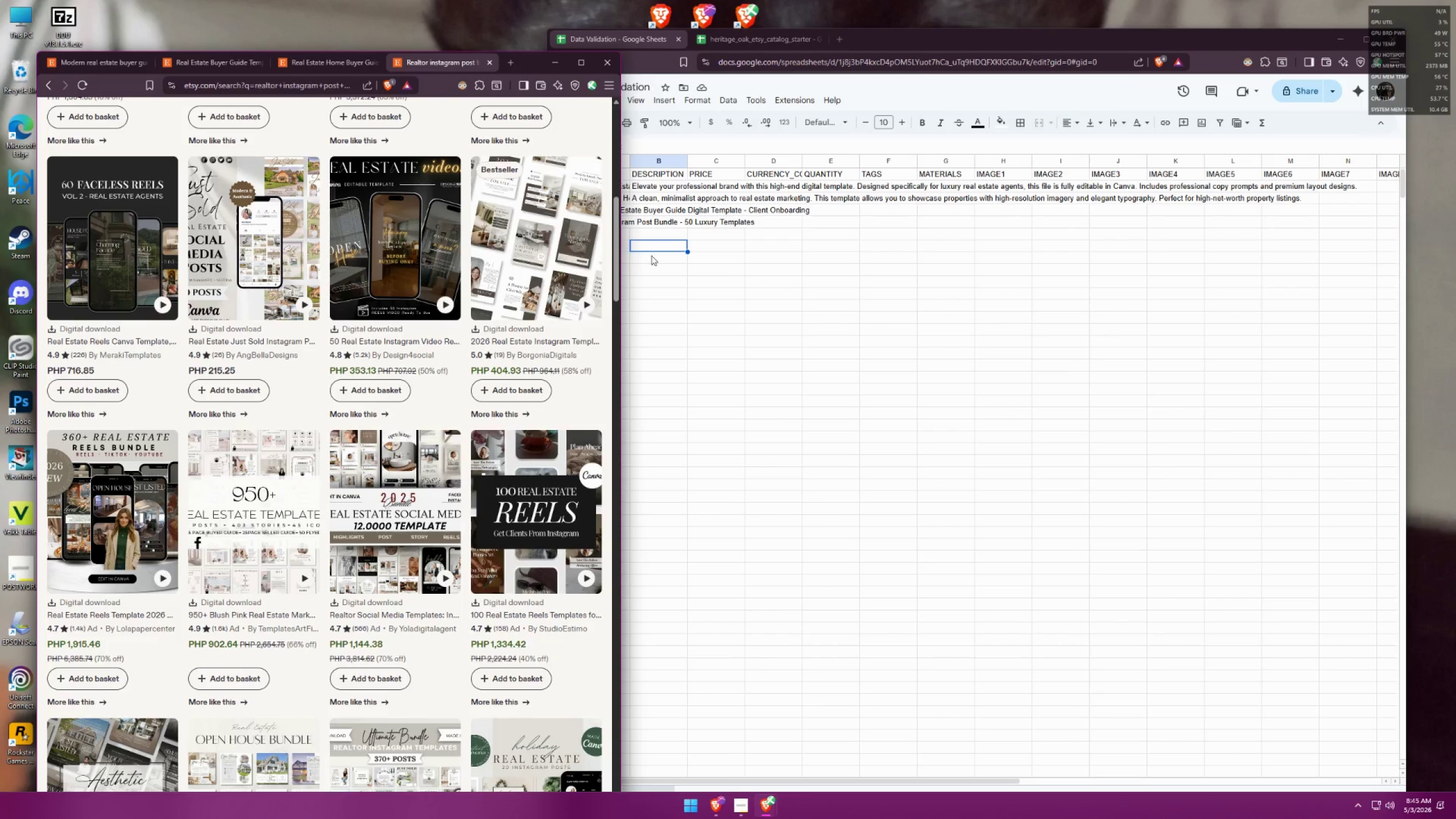 
left_click([748, 309])
 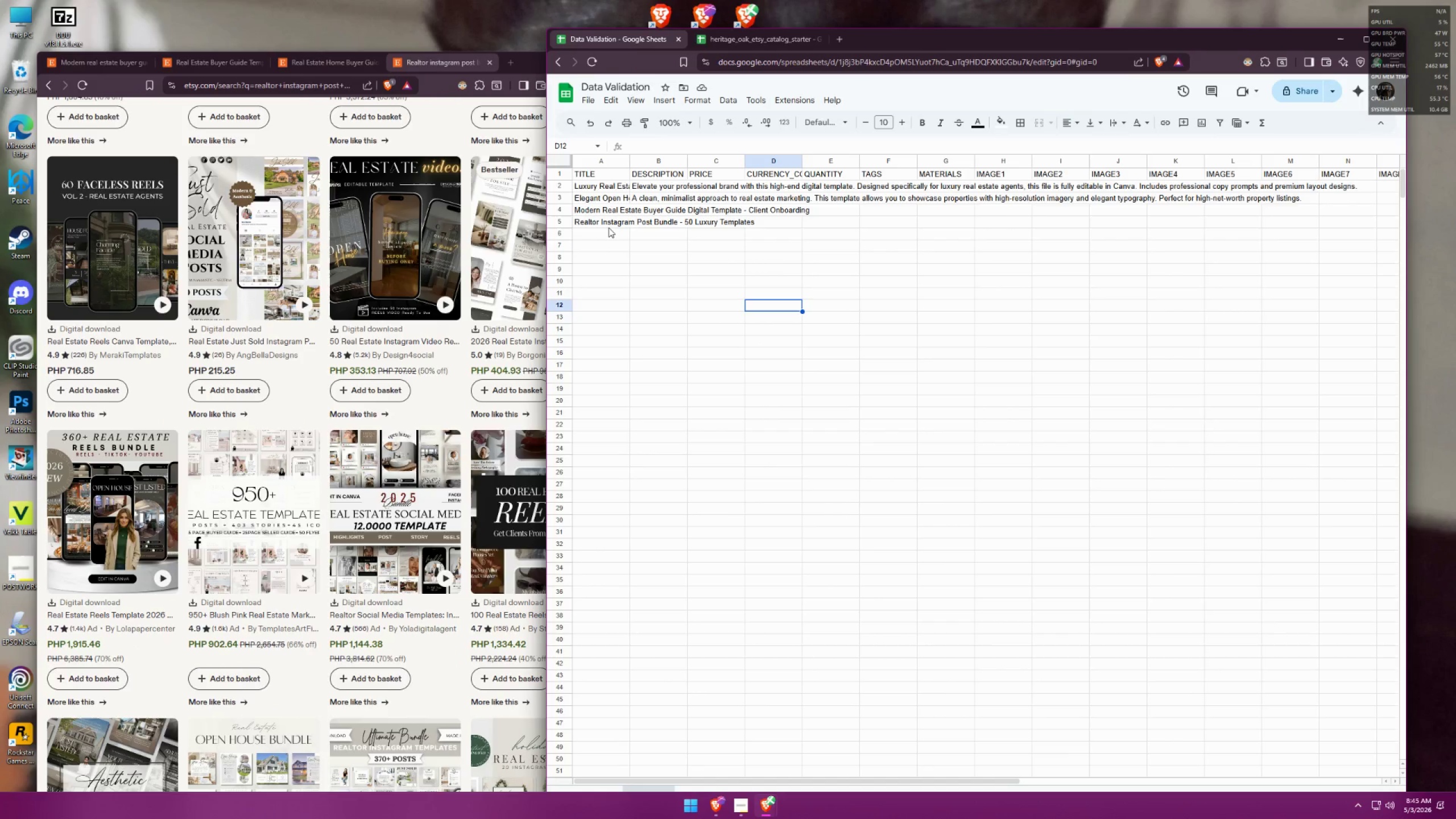 
double_click([603, 225])
 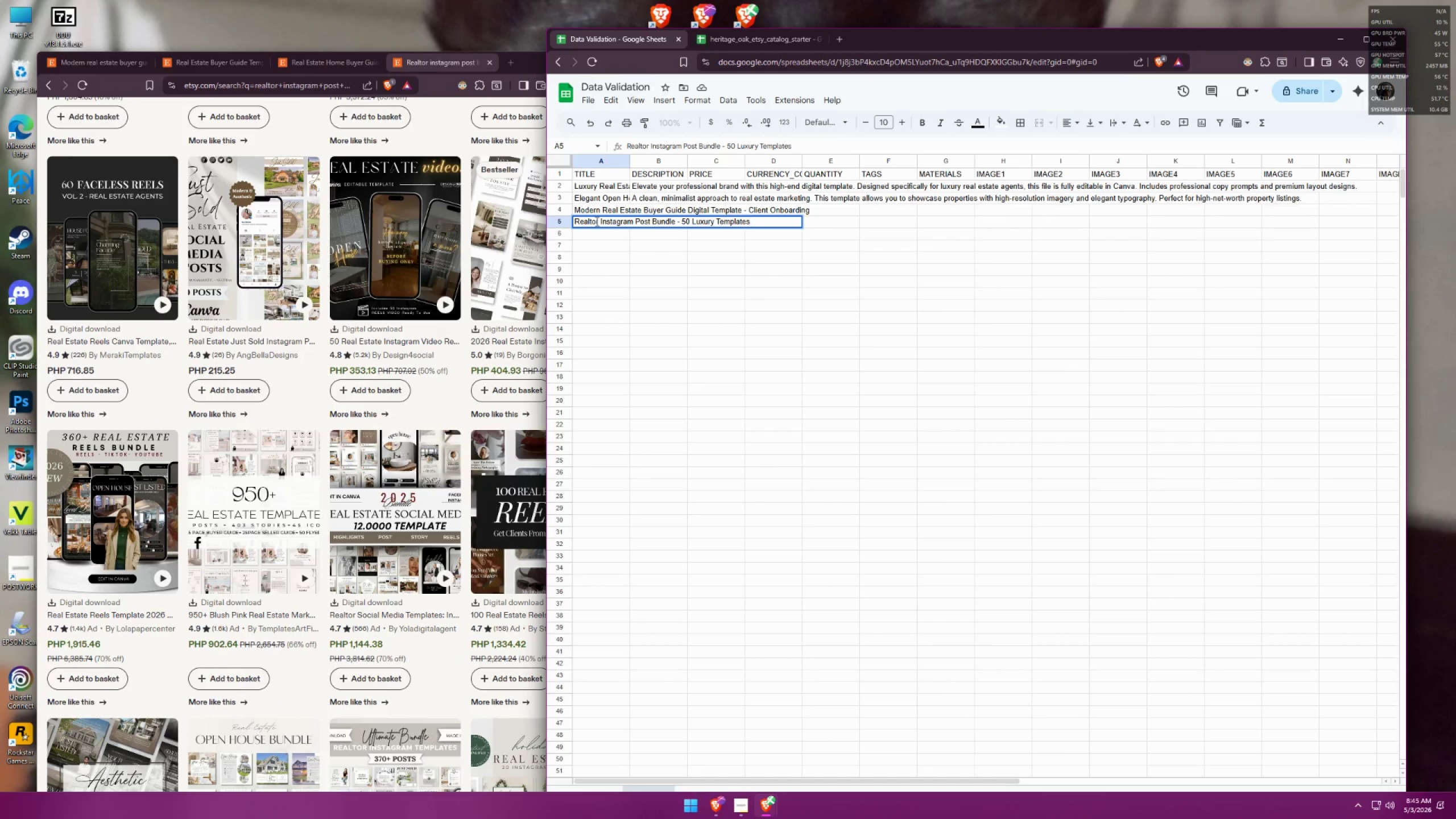 
left_click_drag(start_coordinate=[596, 221], to_coordinate=[589, 224])
 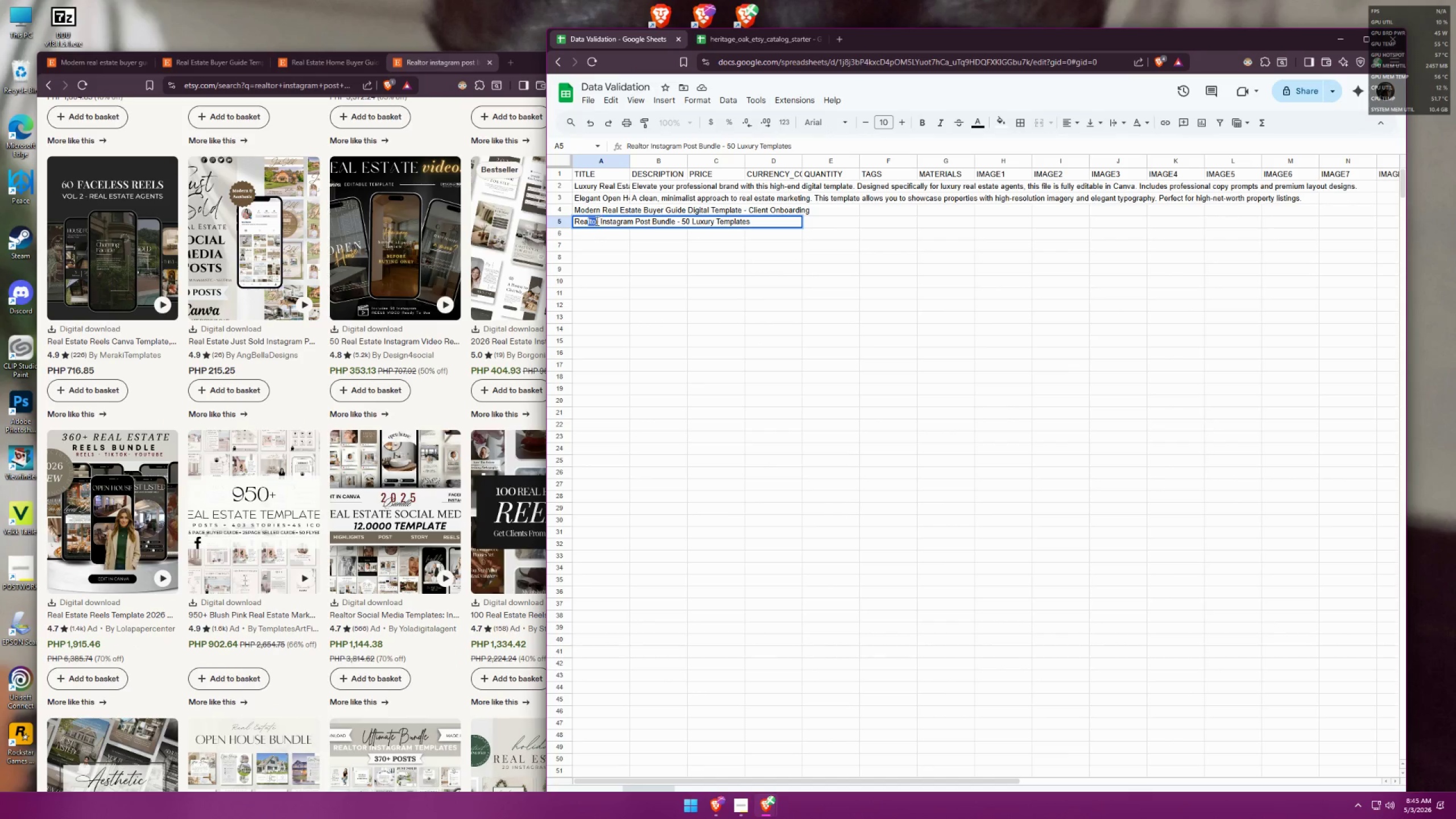 
left_click([596, 221])
 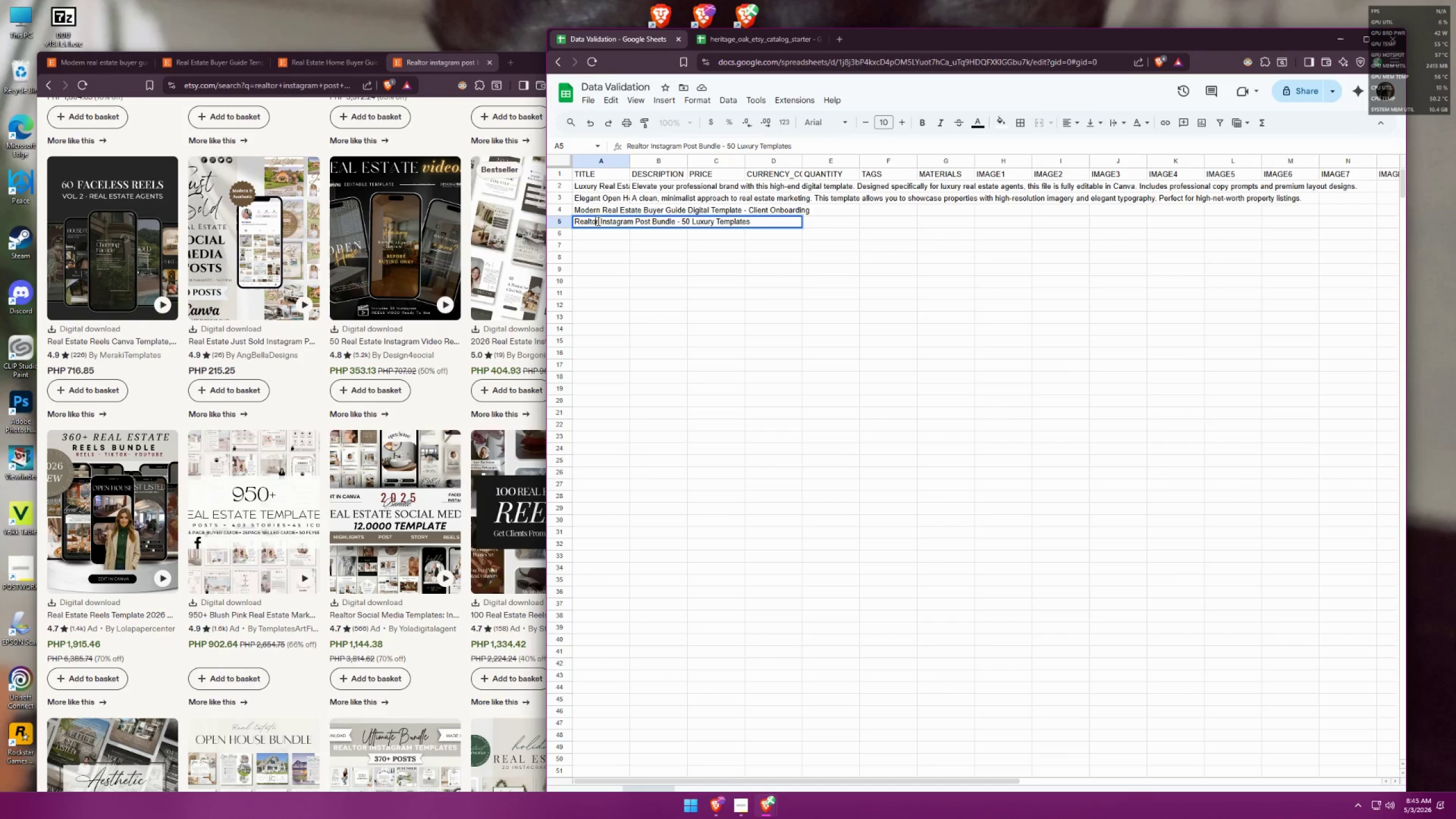 
left_click_drag(start_coordinate=[597, 221], to_coordinate=[570, 224])
 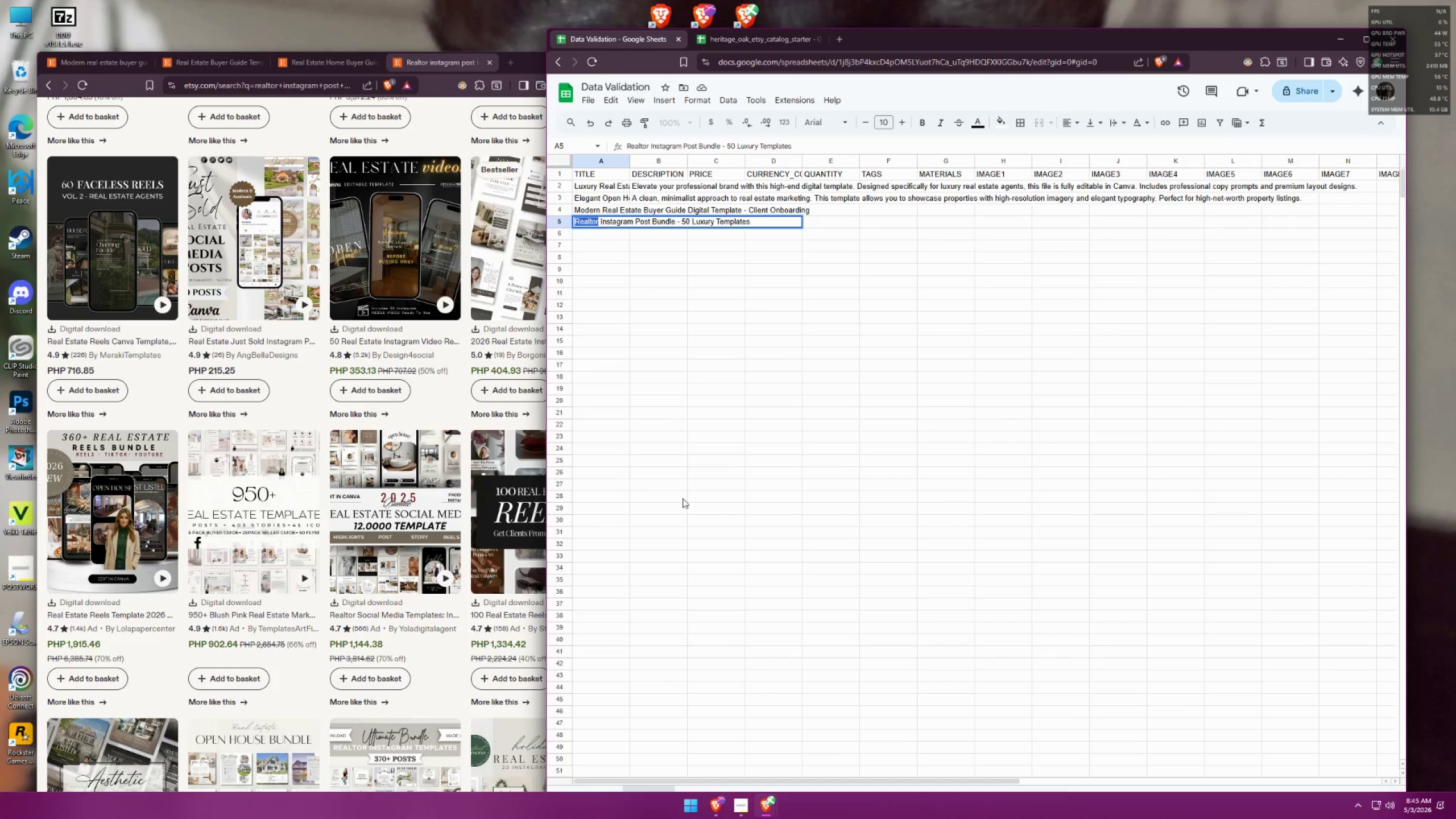 
left_click([747, 807])